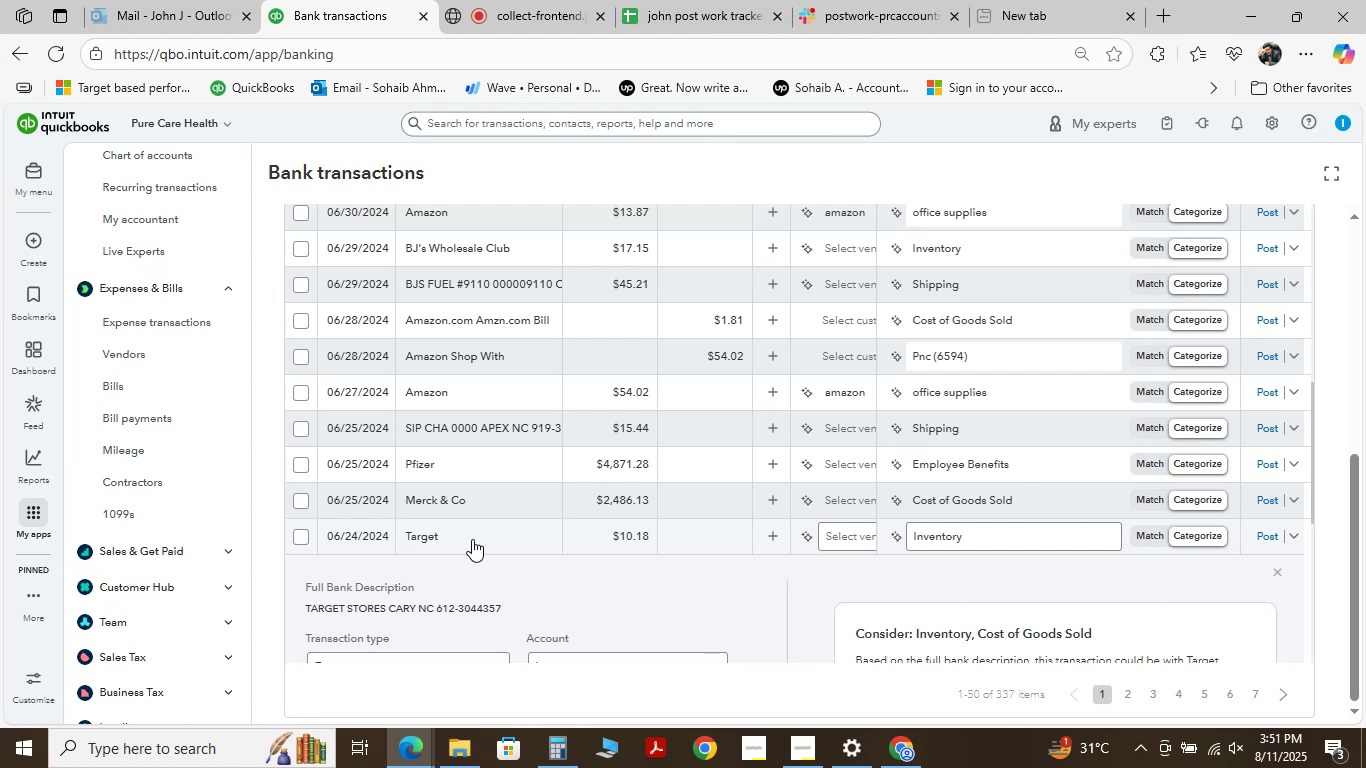 
scroll: coordinate [702, 394], scroll_direction: down, amount: 4.0
 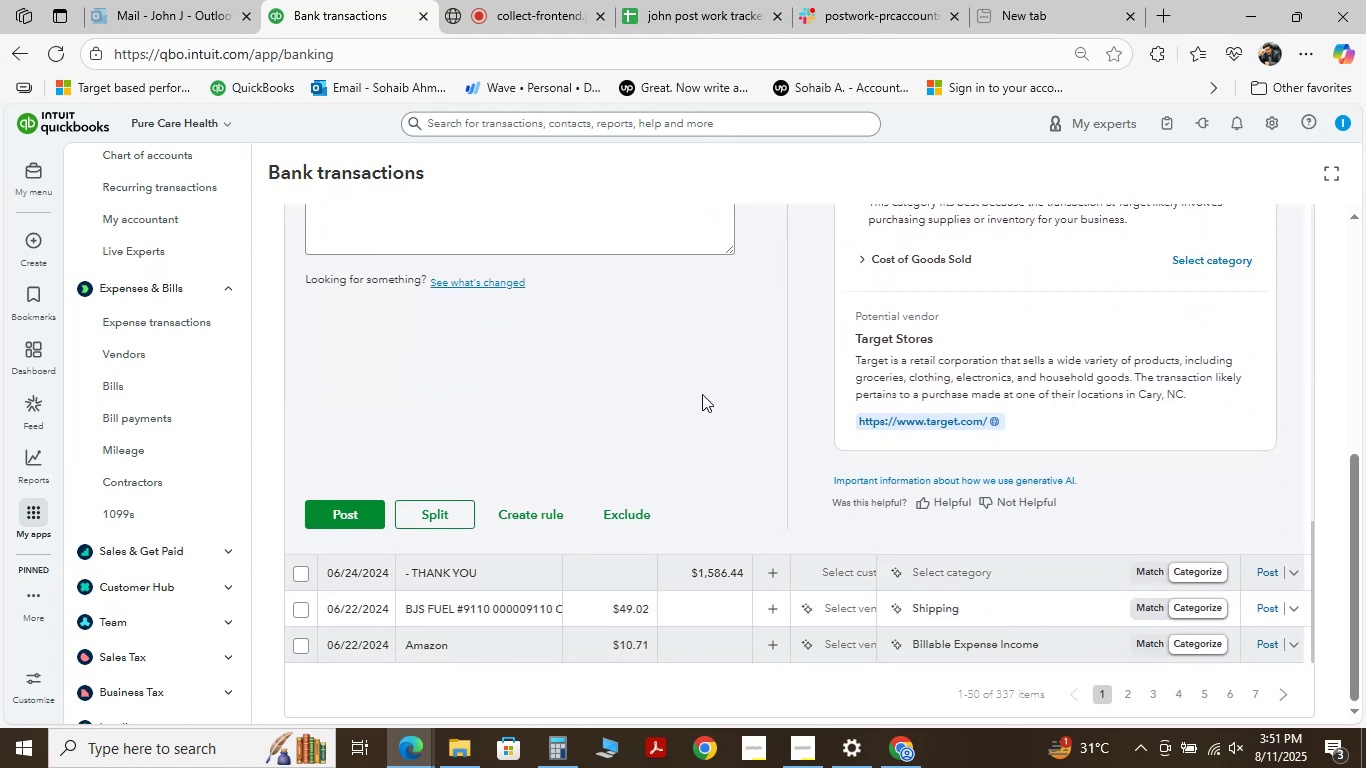 
scroll: coordinate [699, 394], scroll_direction: up, amount: 4.0
 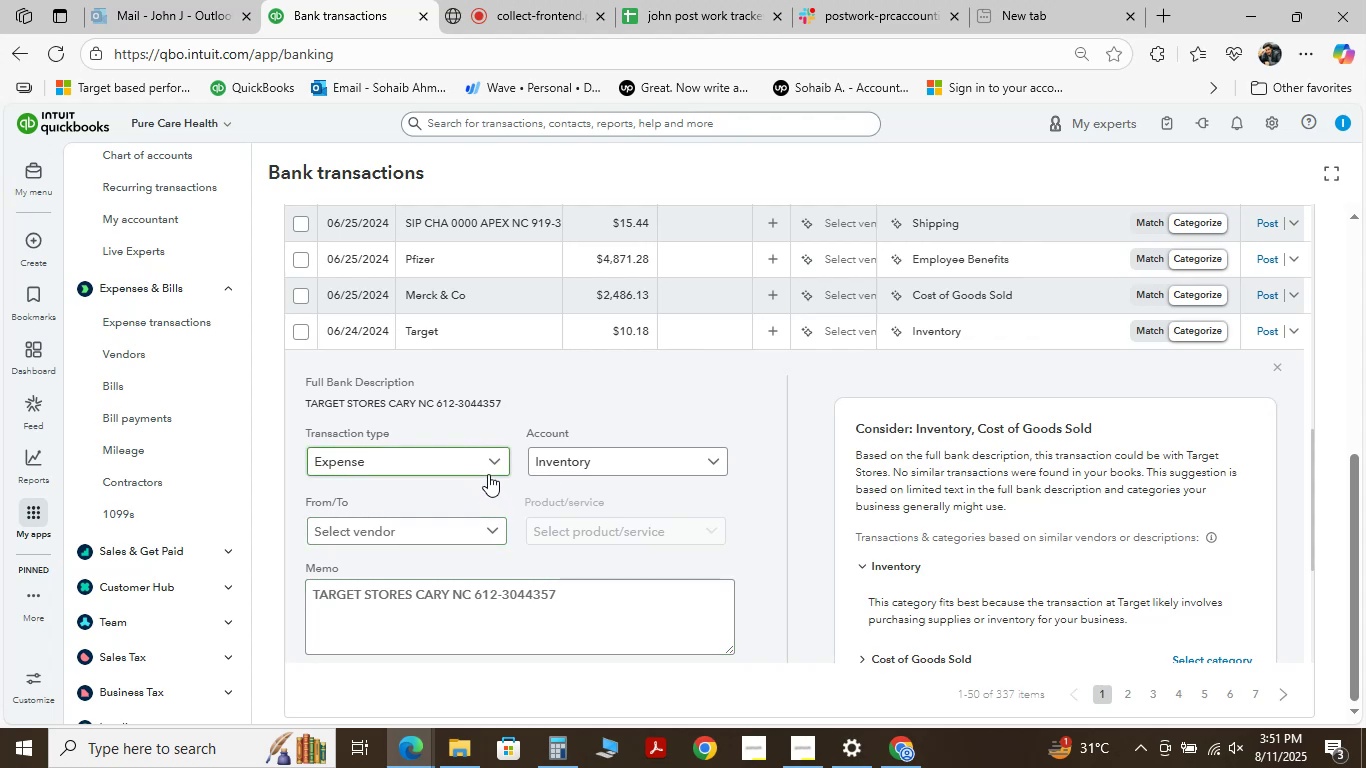 
wait(5.48)
 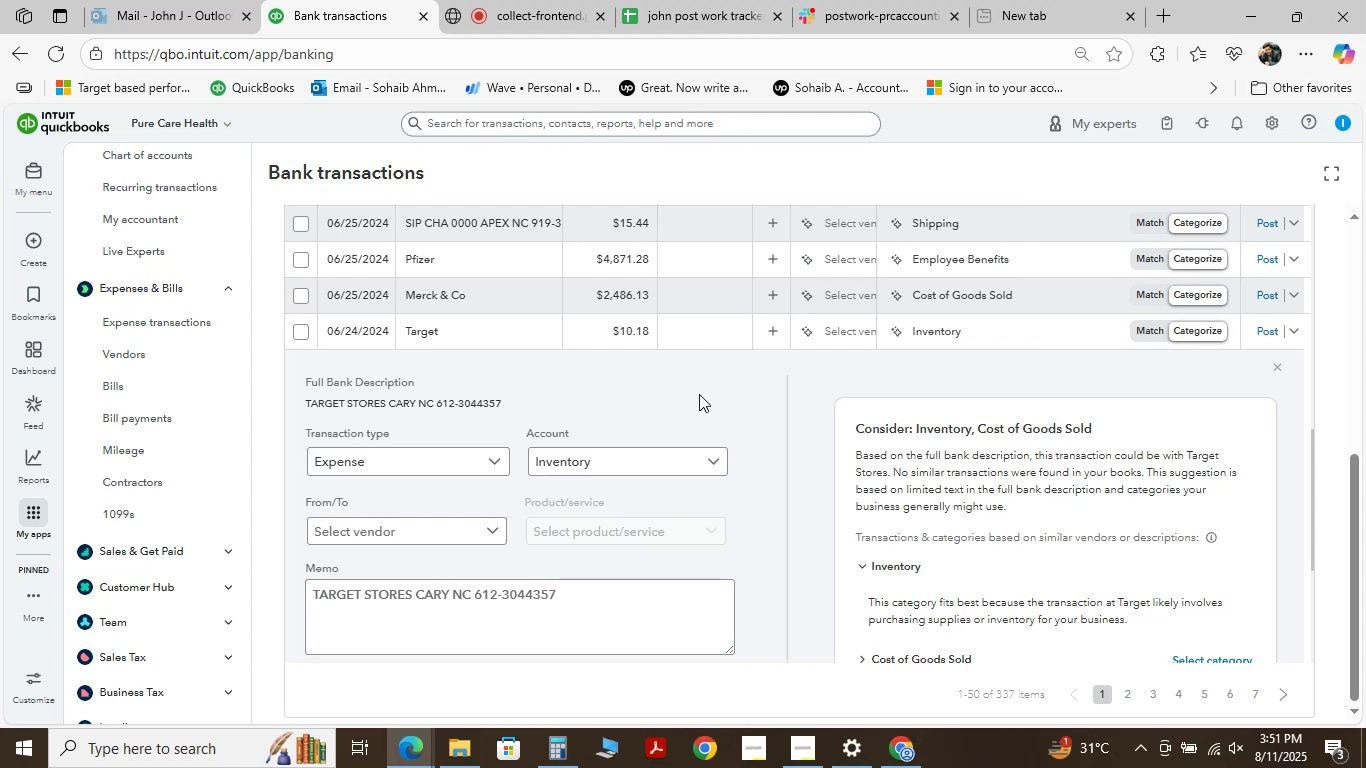 
left_click([441, 530])
 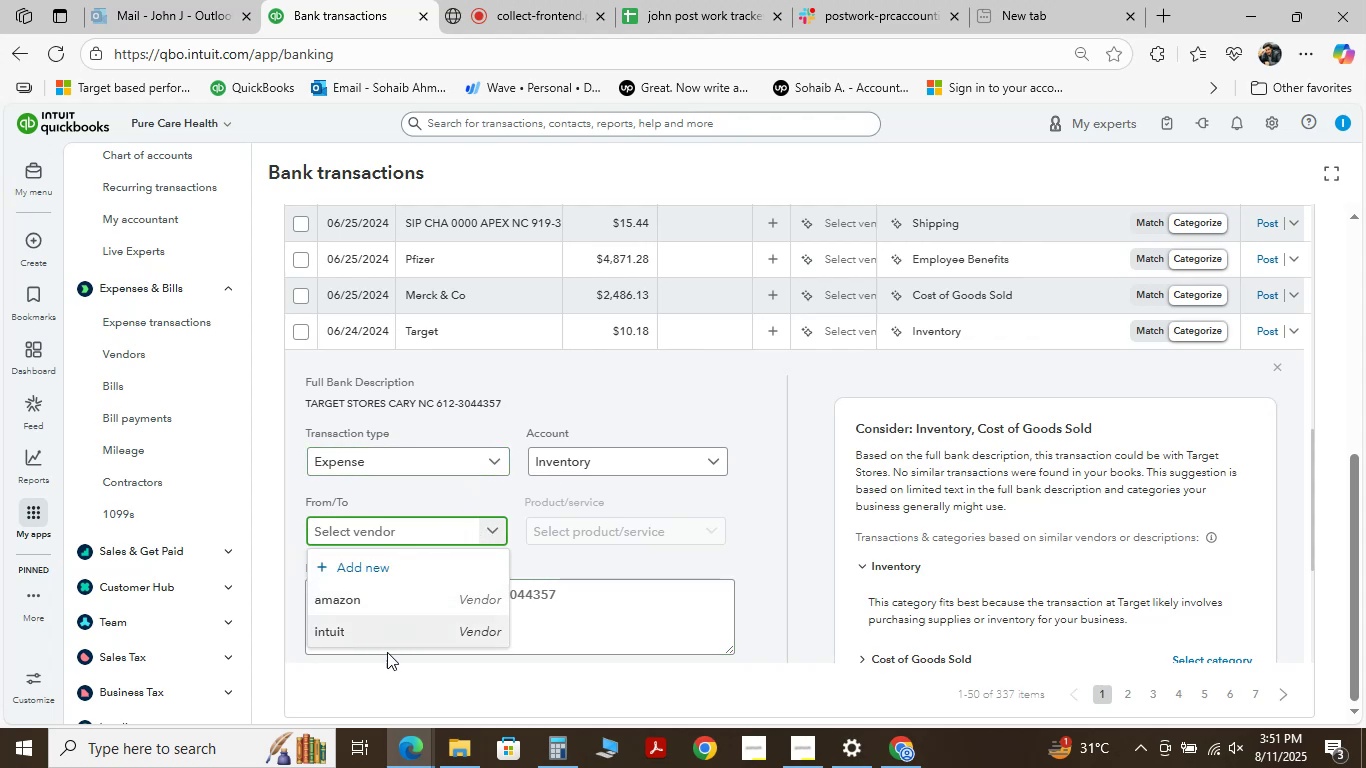 
left_click([385, 664])
 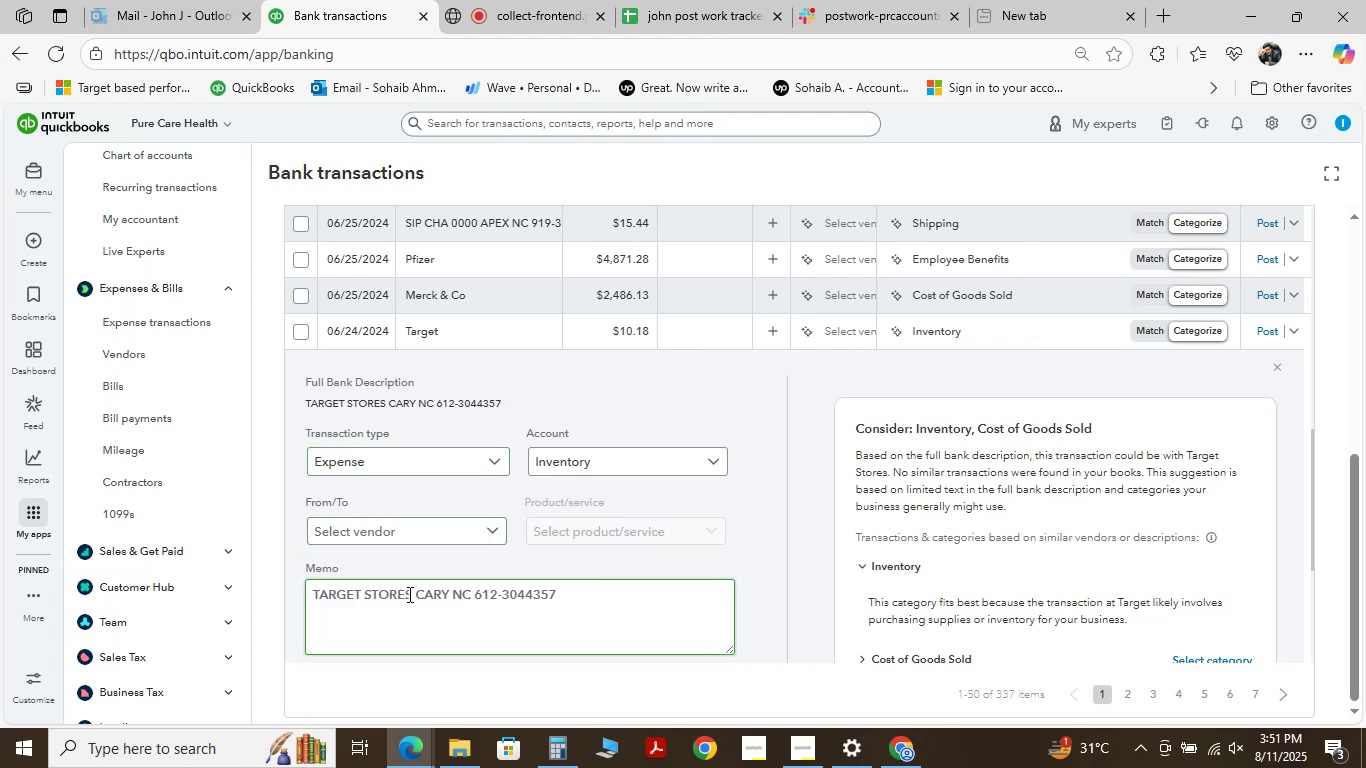 
left_click_drag(start_coordinate=[408, 594], to_coordinate=[289, 592])
 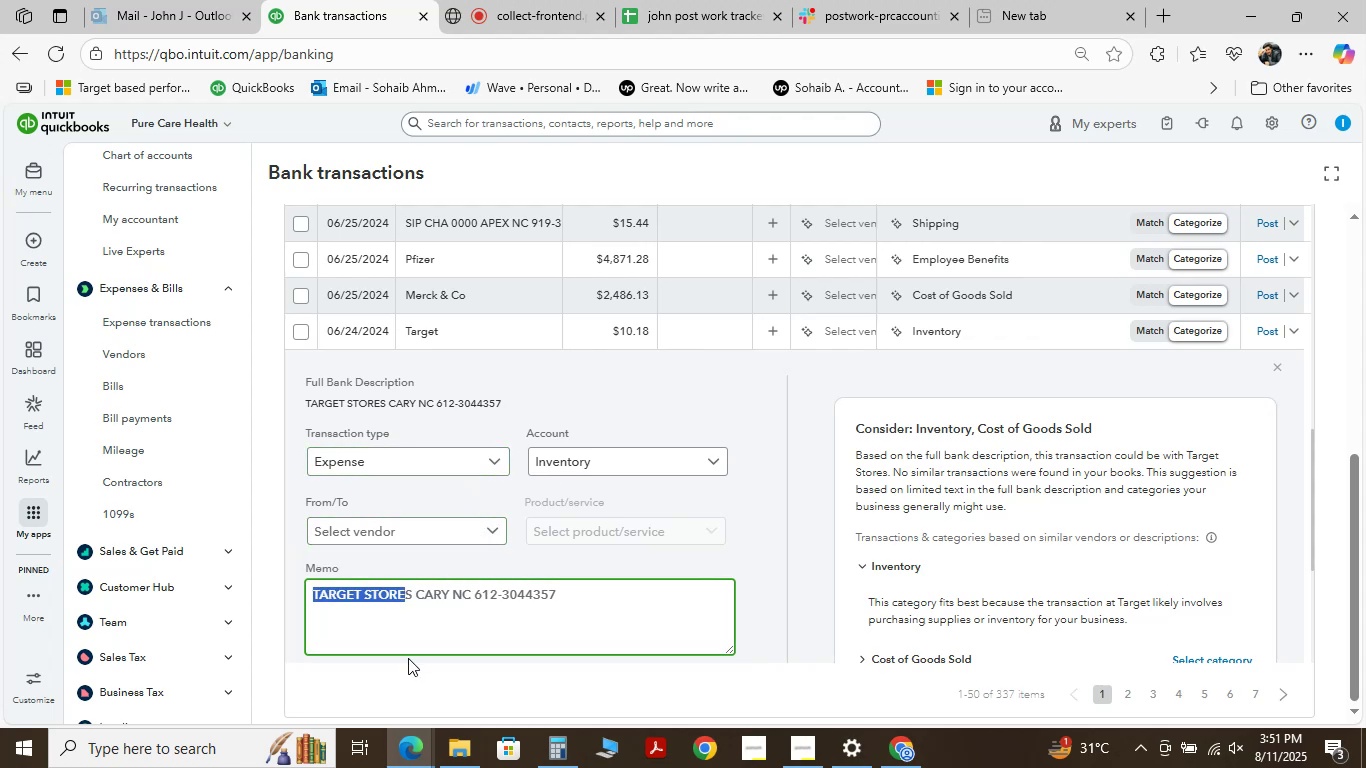 
key(Control+C)
 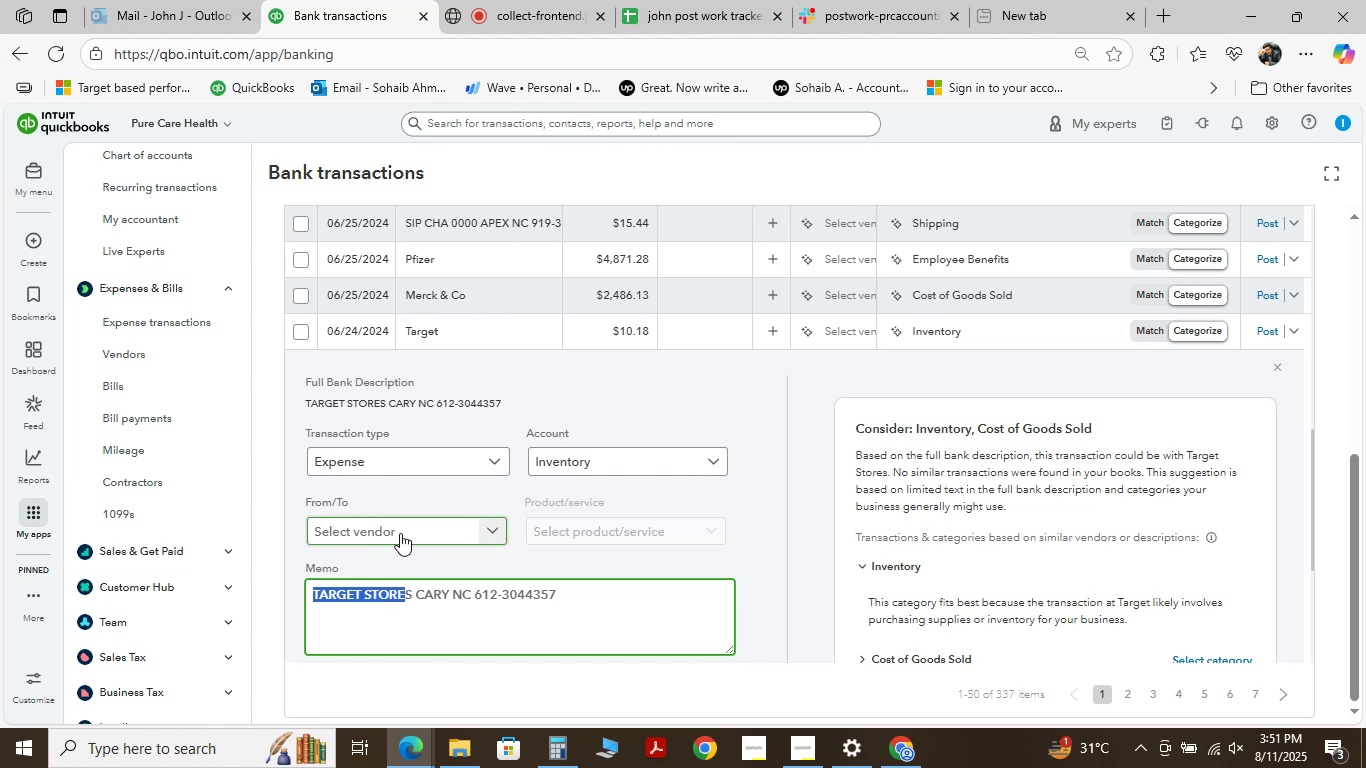 
left_click([401, 533])
 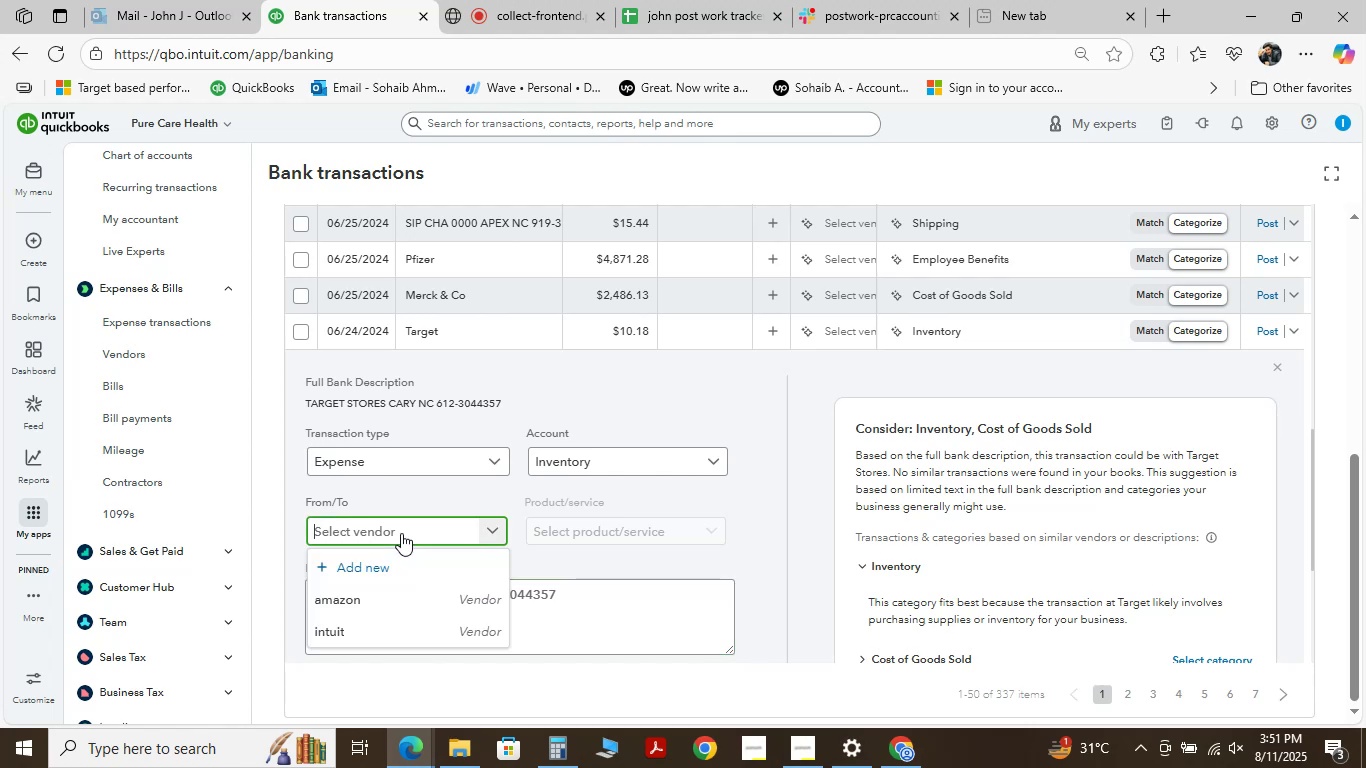 
key(Control+V)
 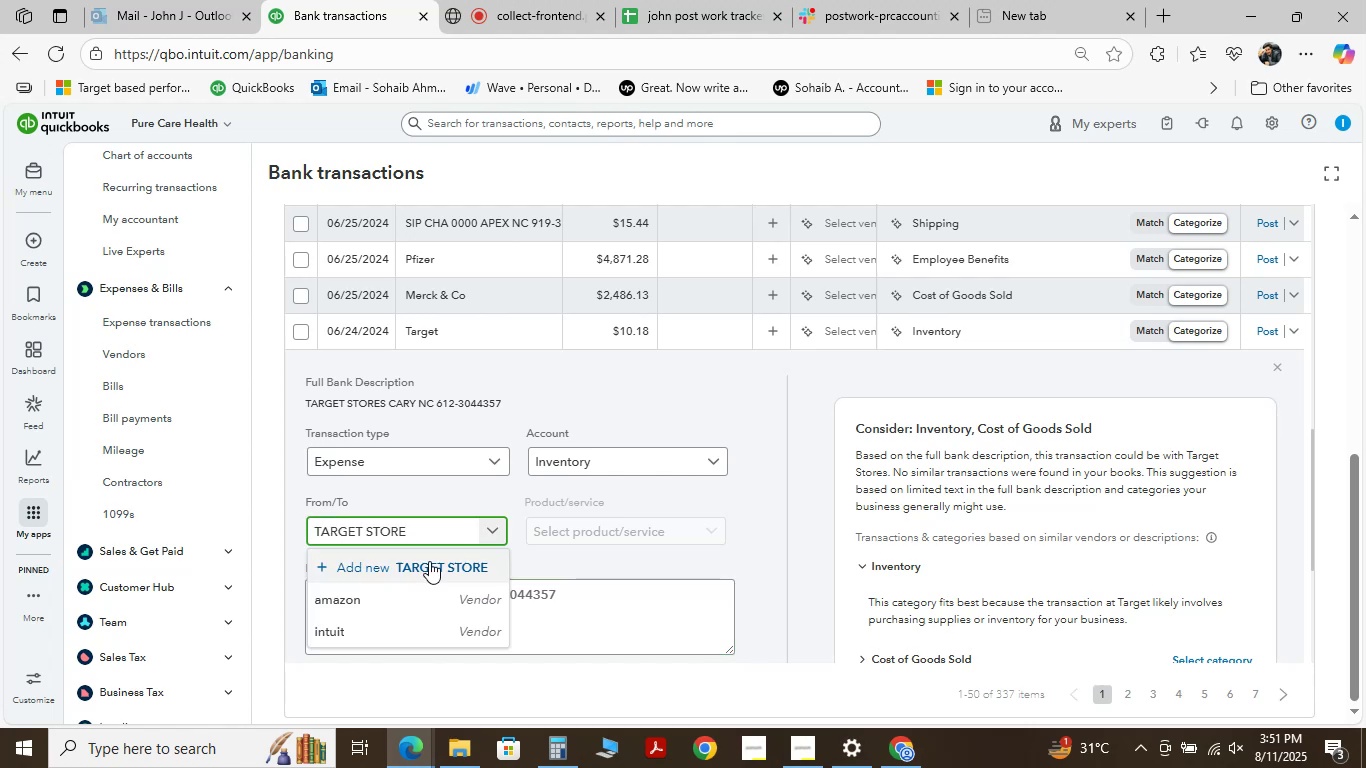 
left_click([429, 561])
 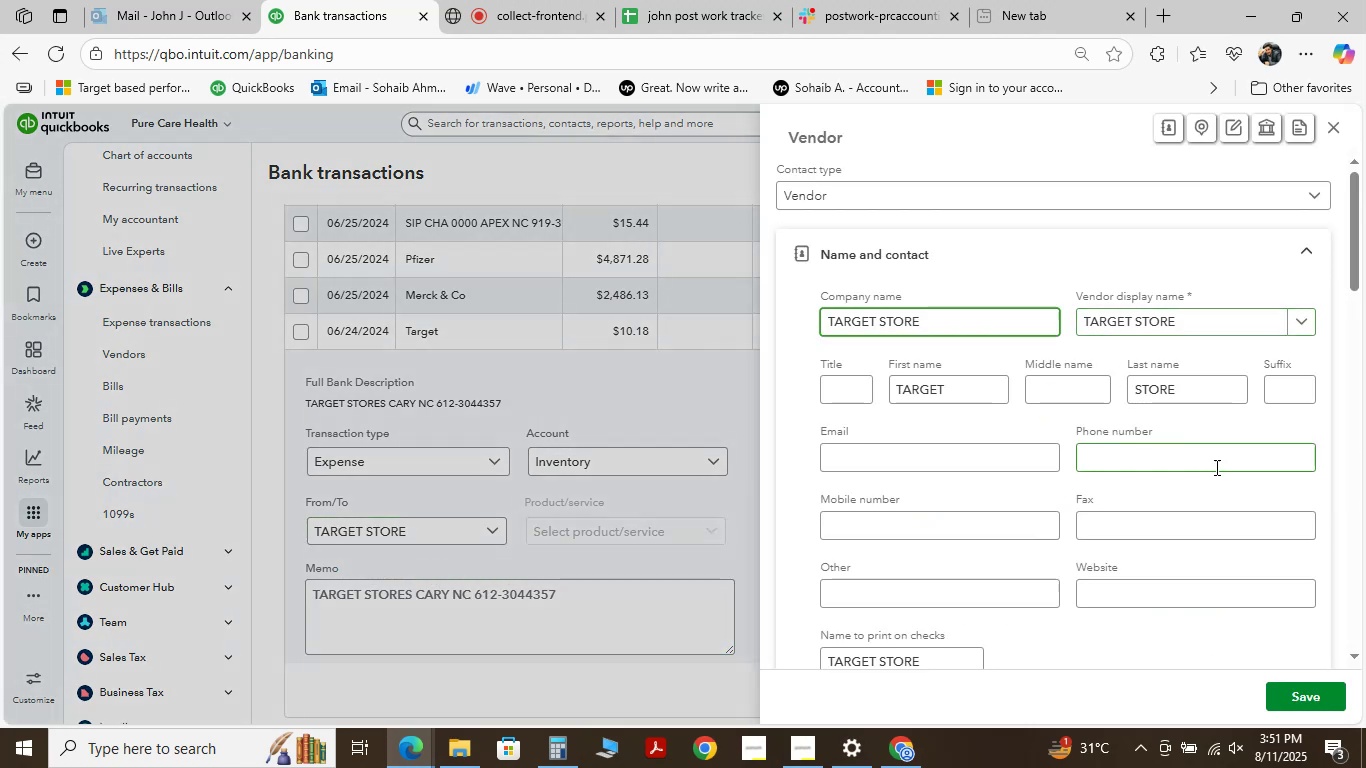 
left_click([1293, 702])
 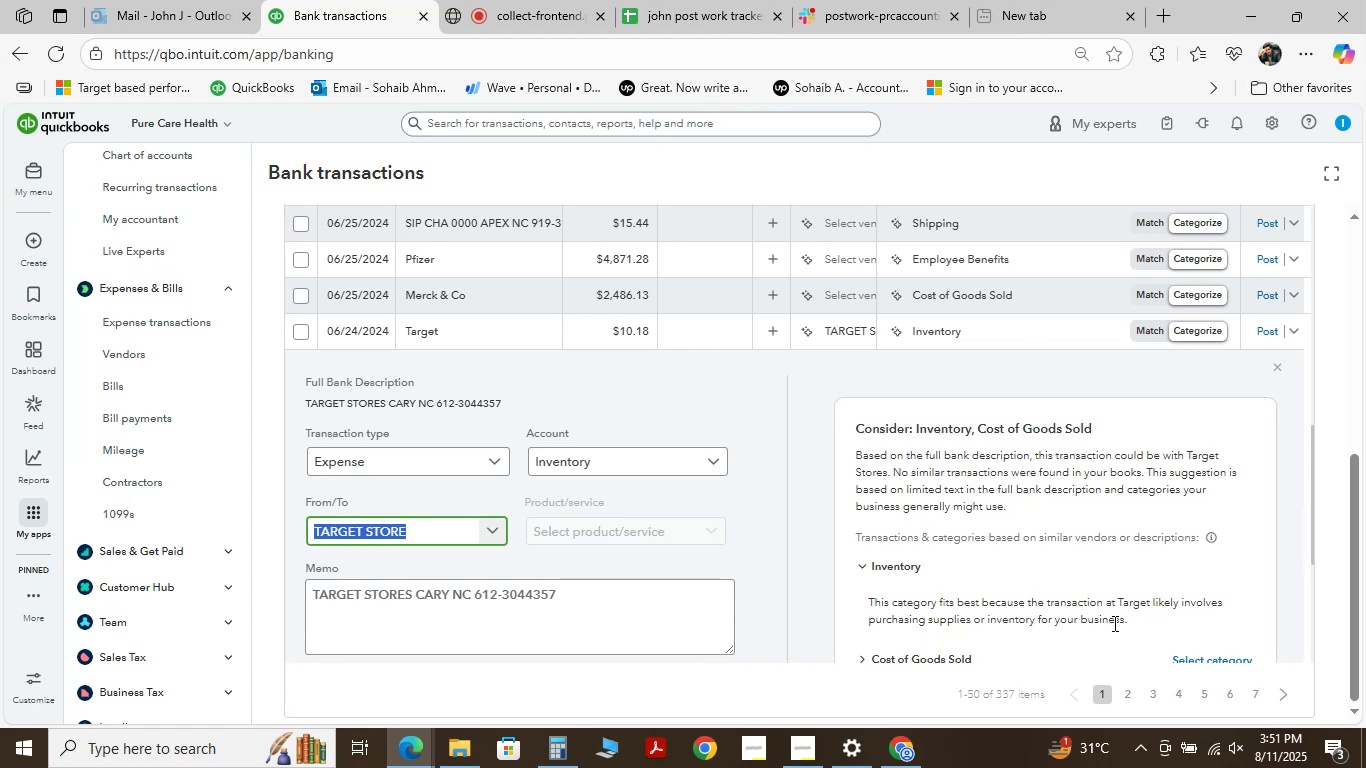 
wait(8.25)
 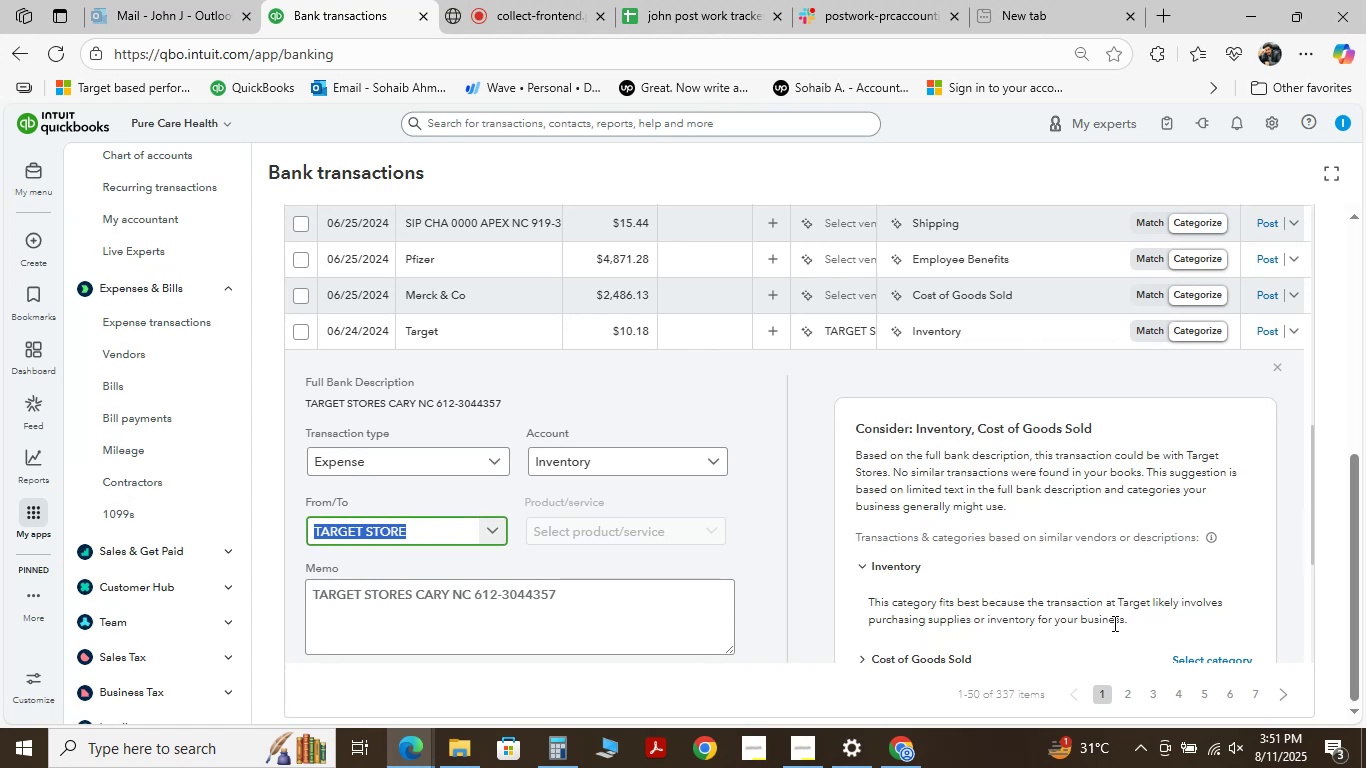 
left_click([544, 454])
 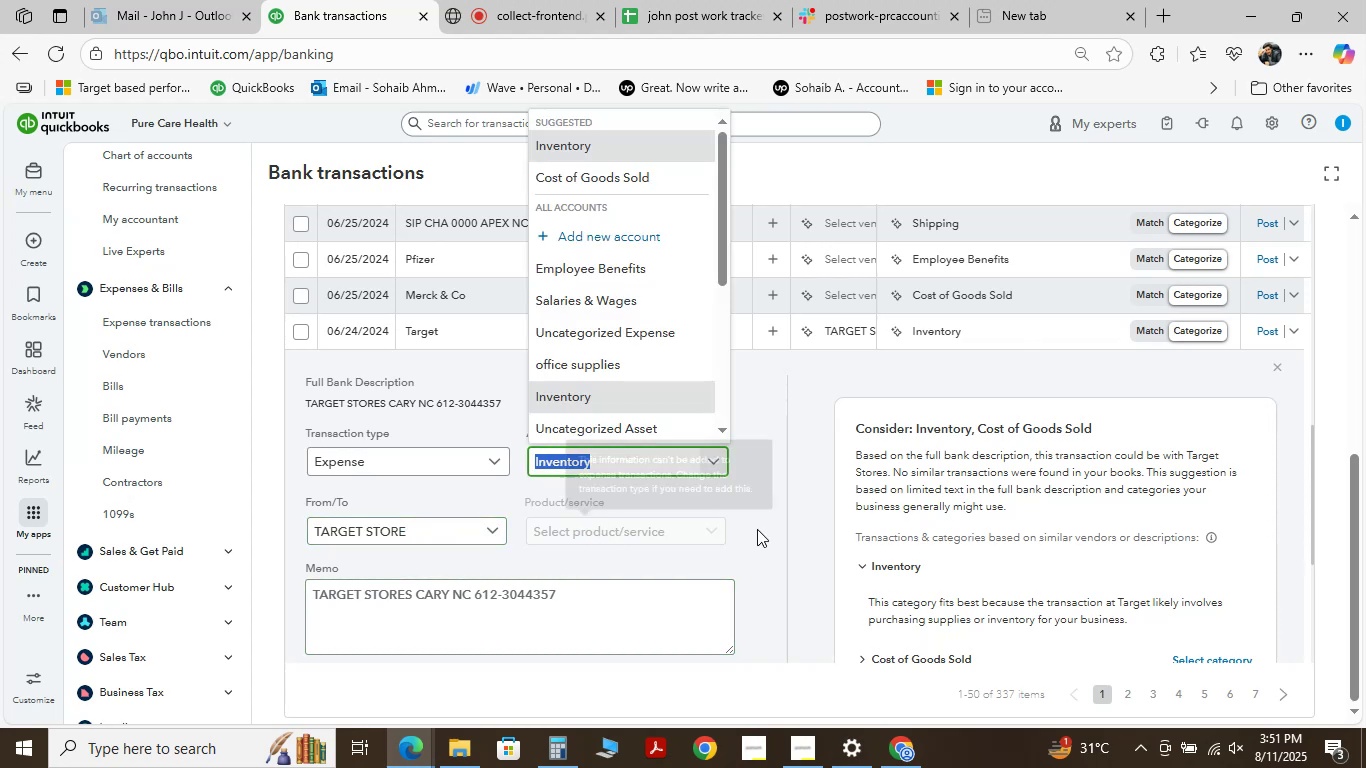 
key(Space)
 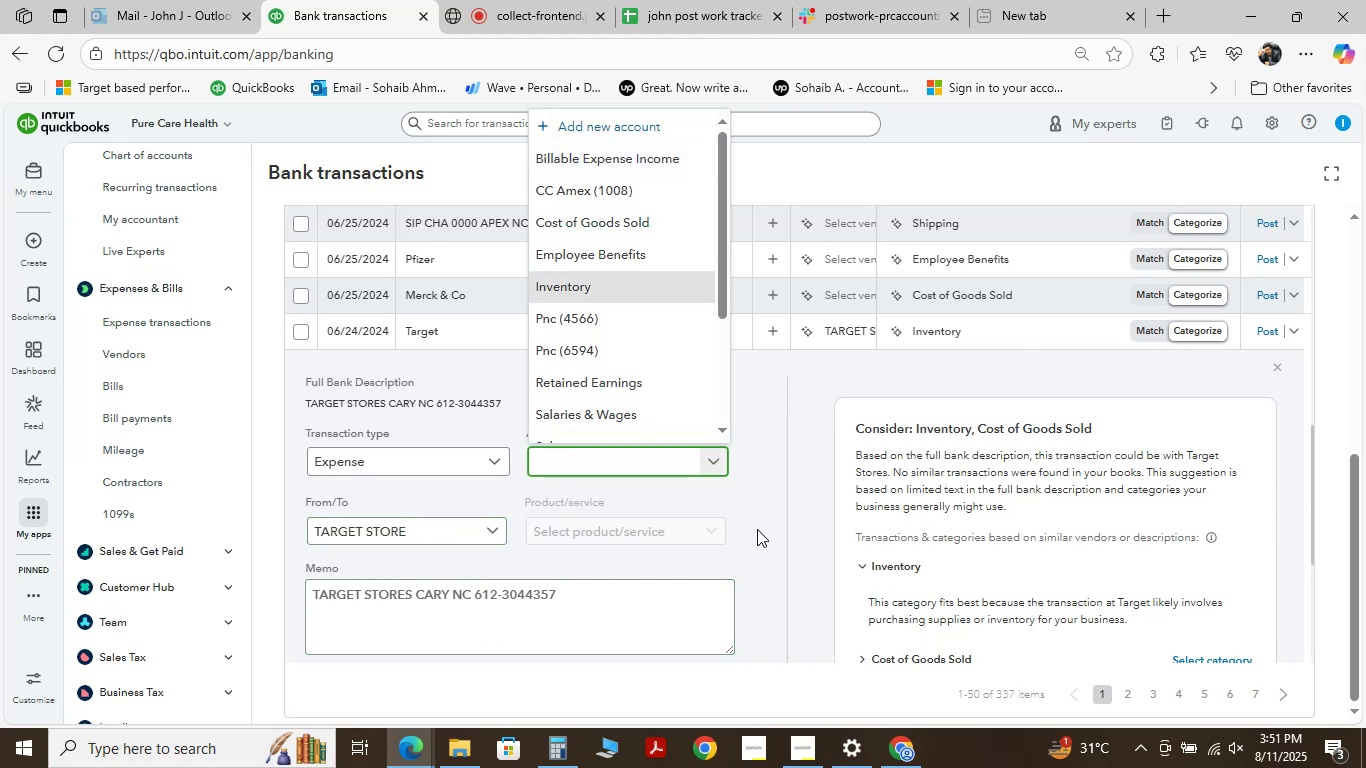 
key(Backspace)
 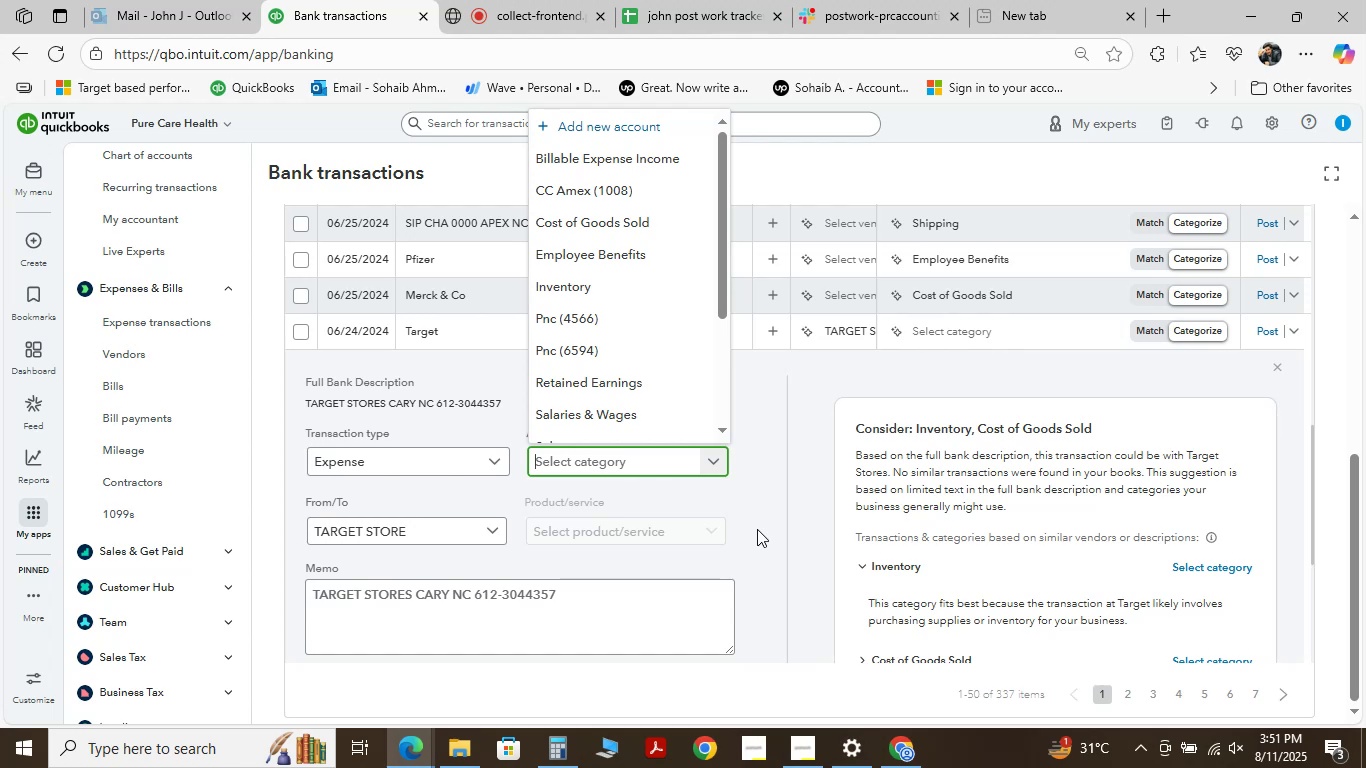 
wait(8.73)
 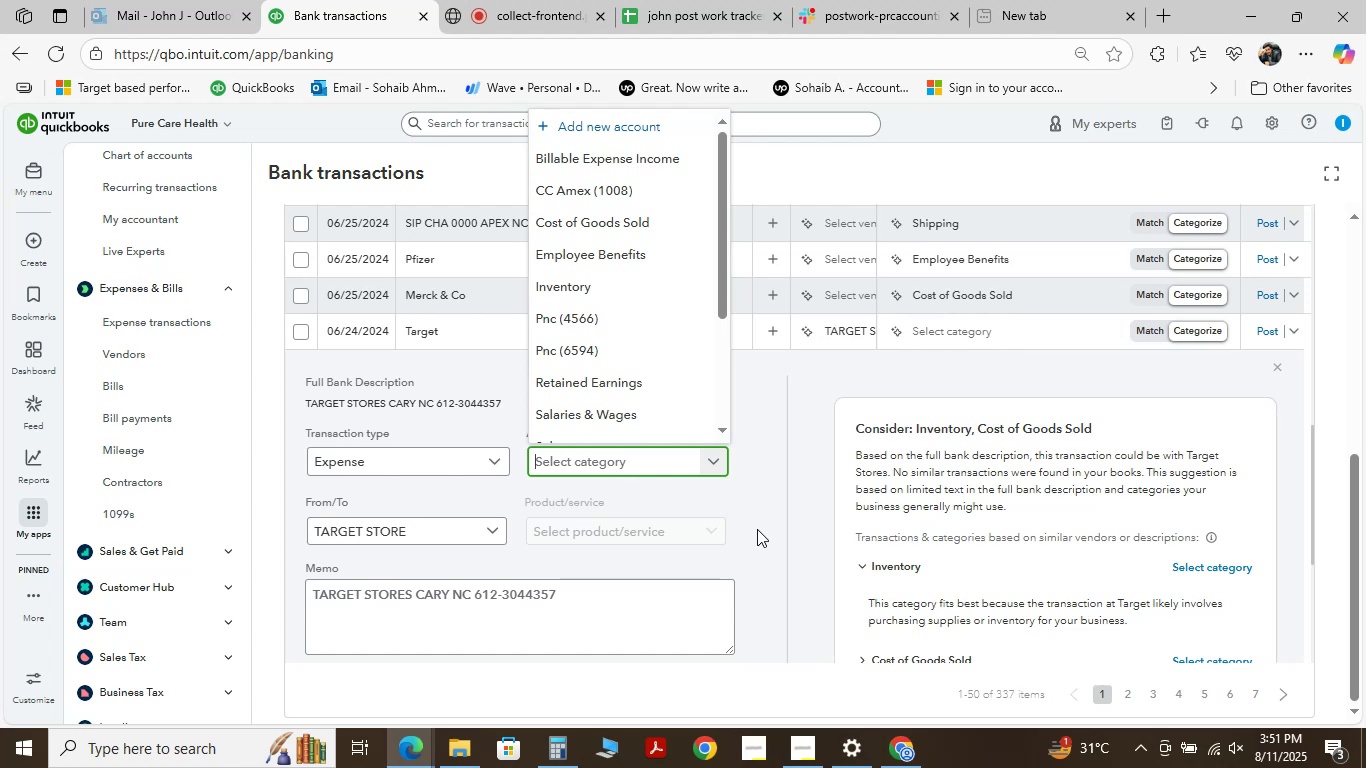 
left_click([537, 3])
 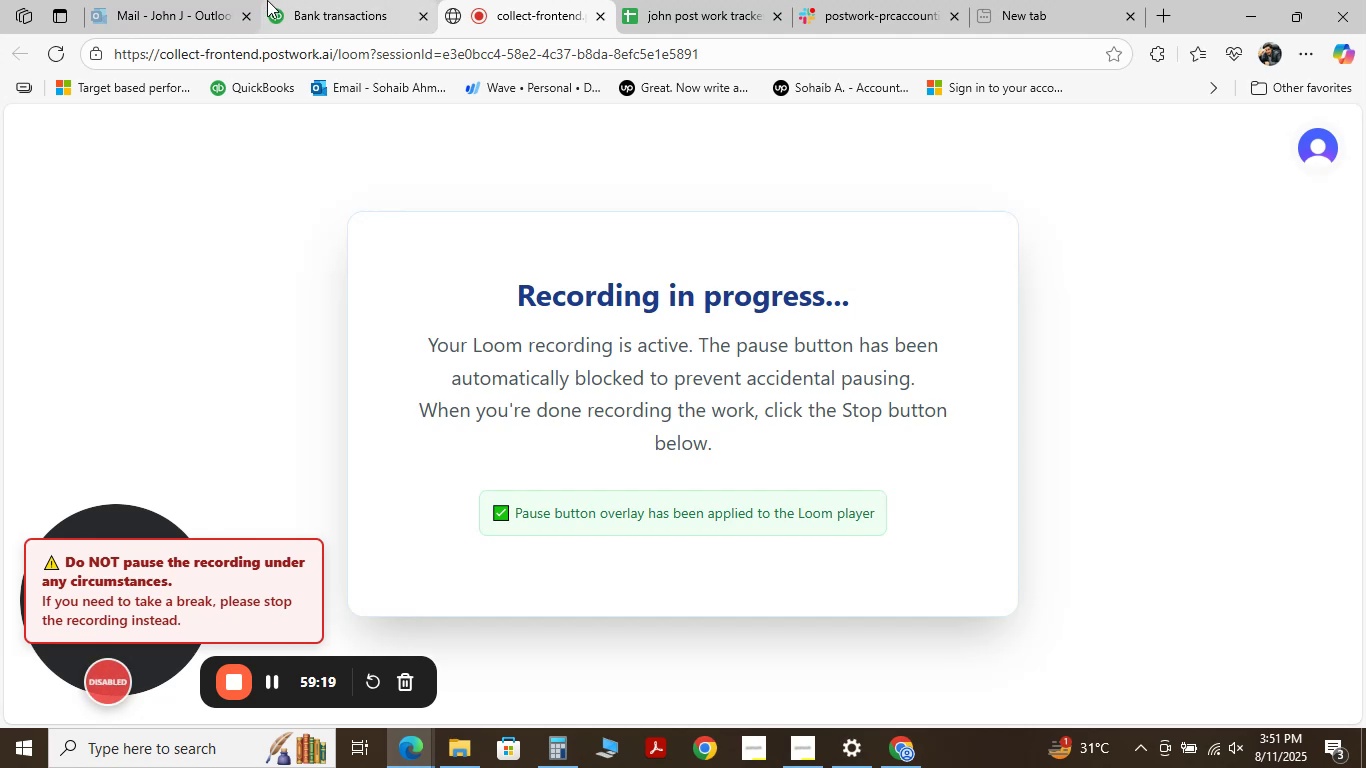 
left_click([308, 5])
 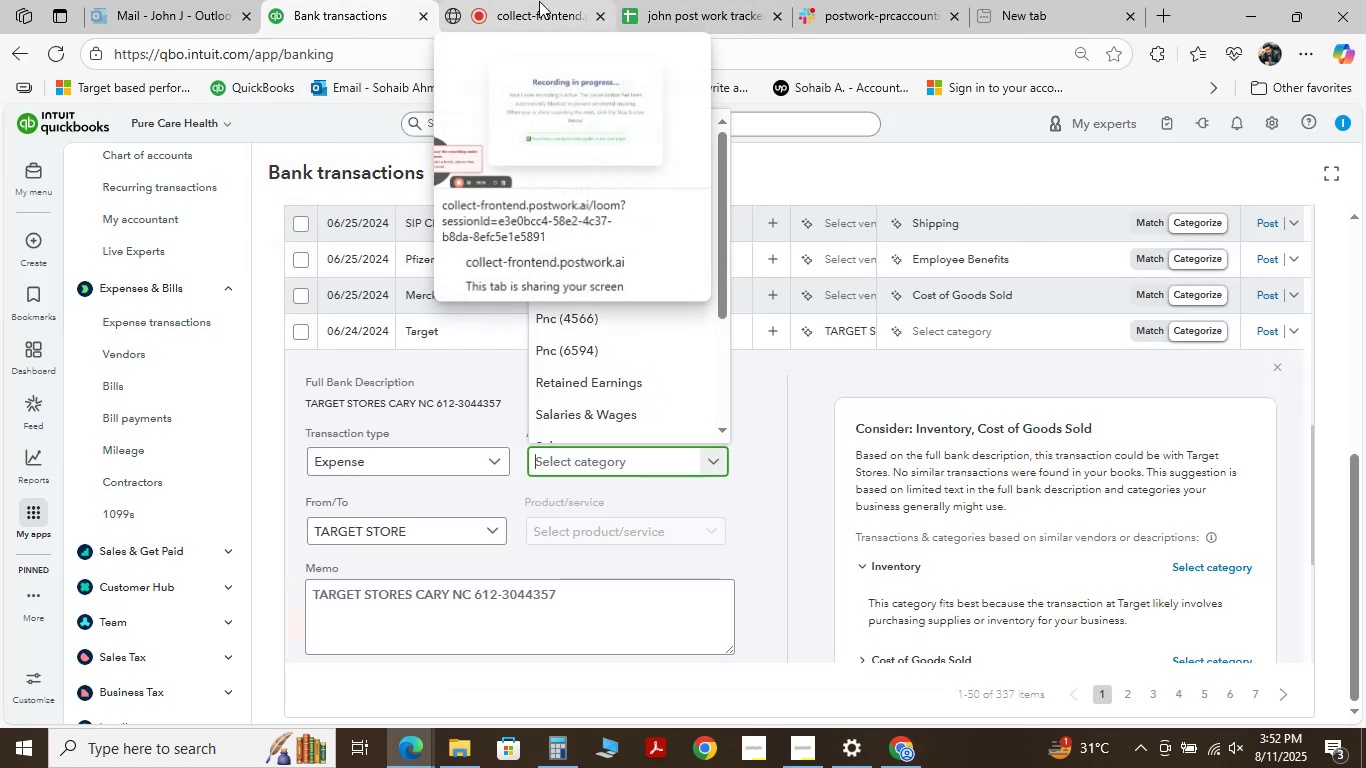 
left_click([539, 1])
 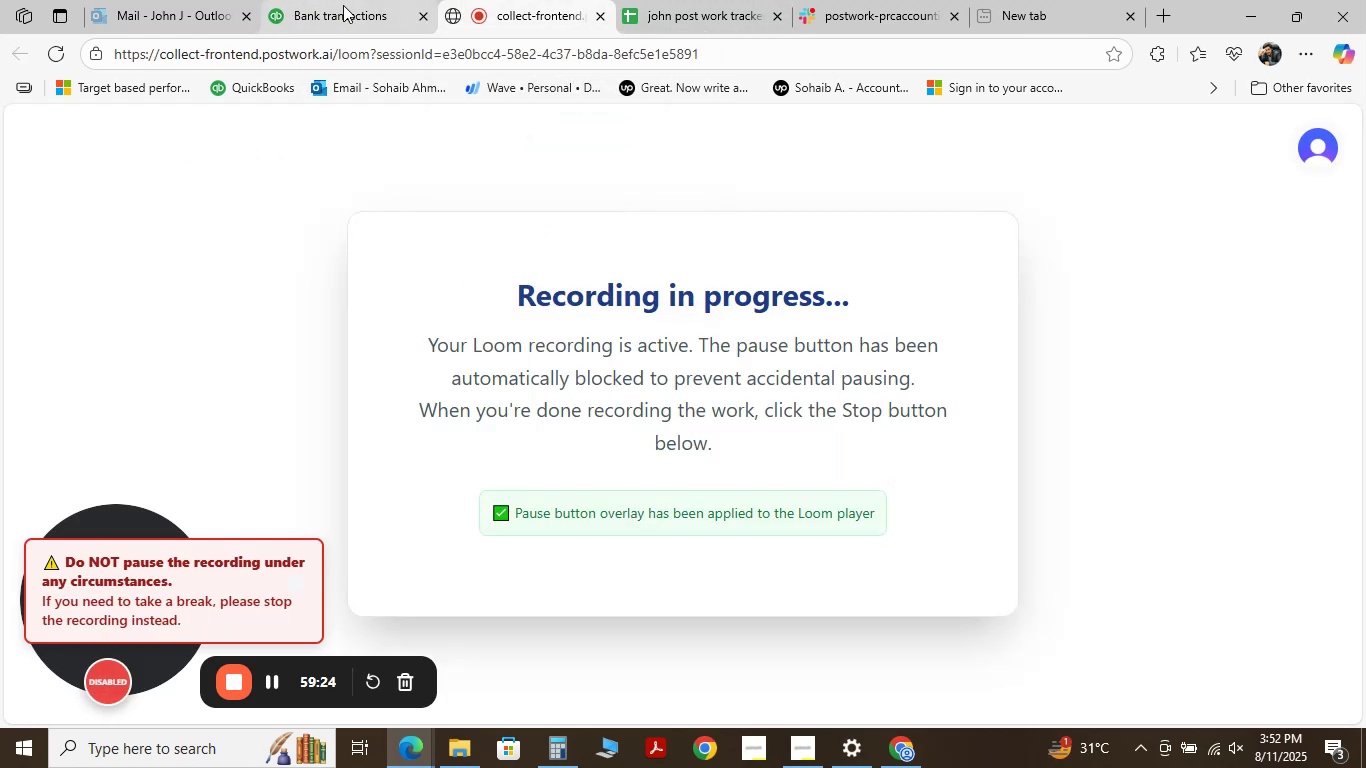 
left_click([343, 5])
 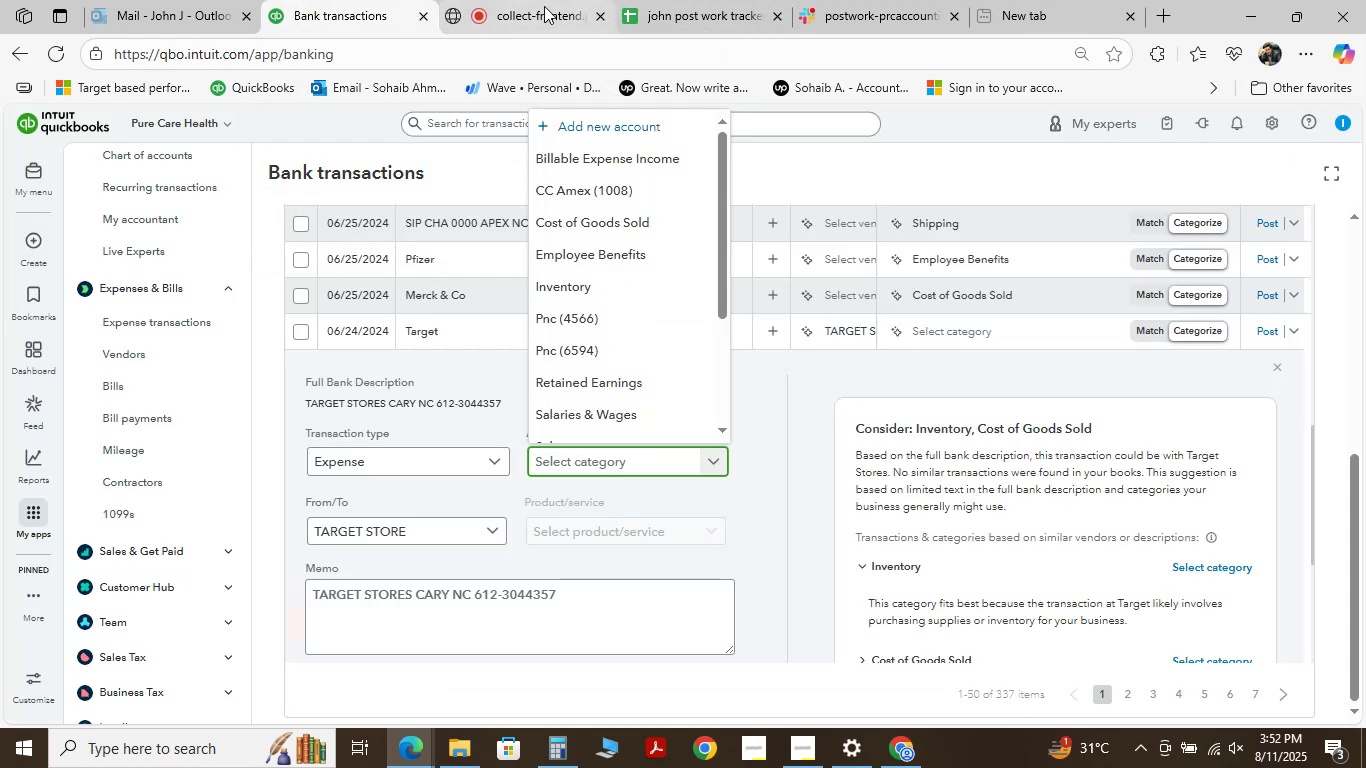 
left_click([544, 6])
 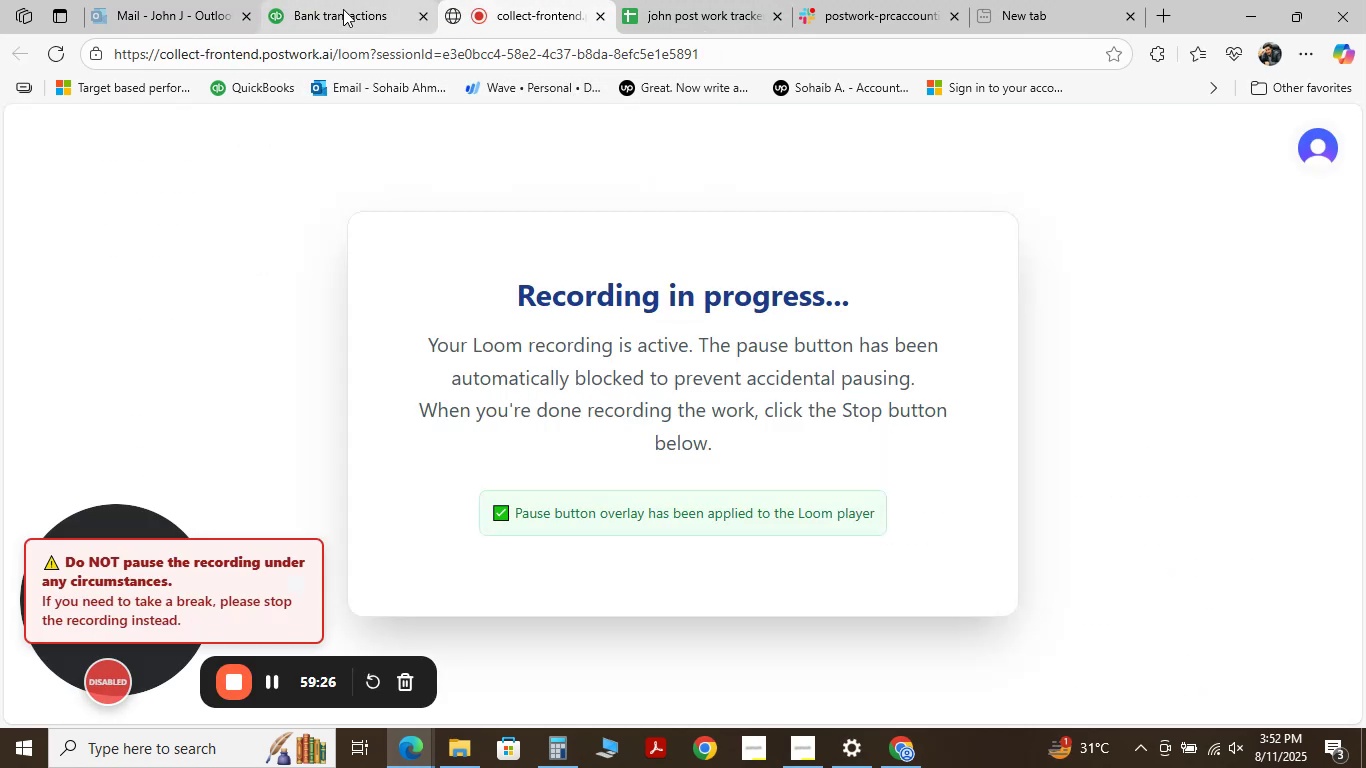 
left_click([338, 9])
 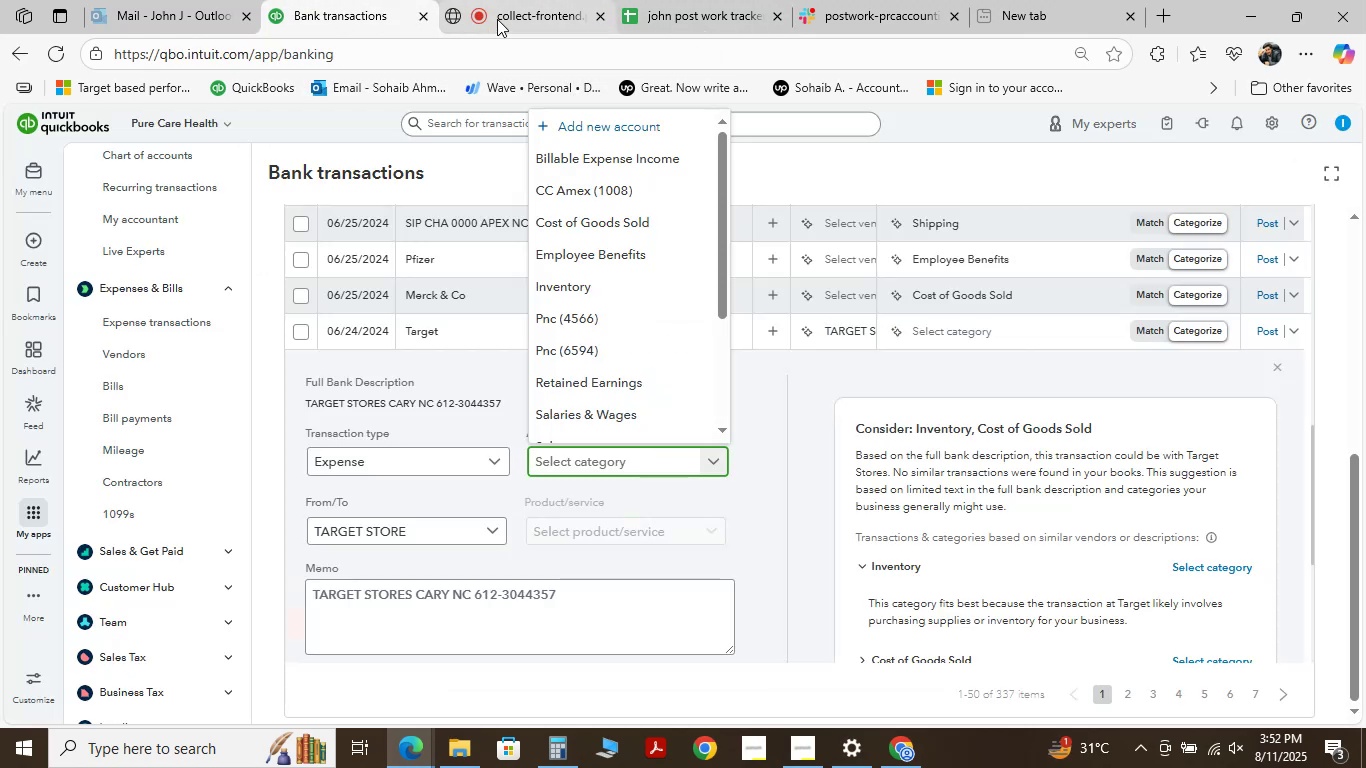 
left_click([537, 4])
 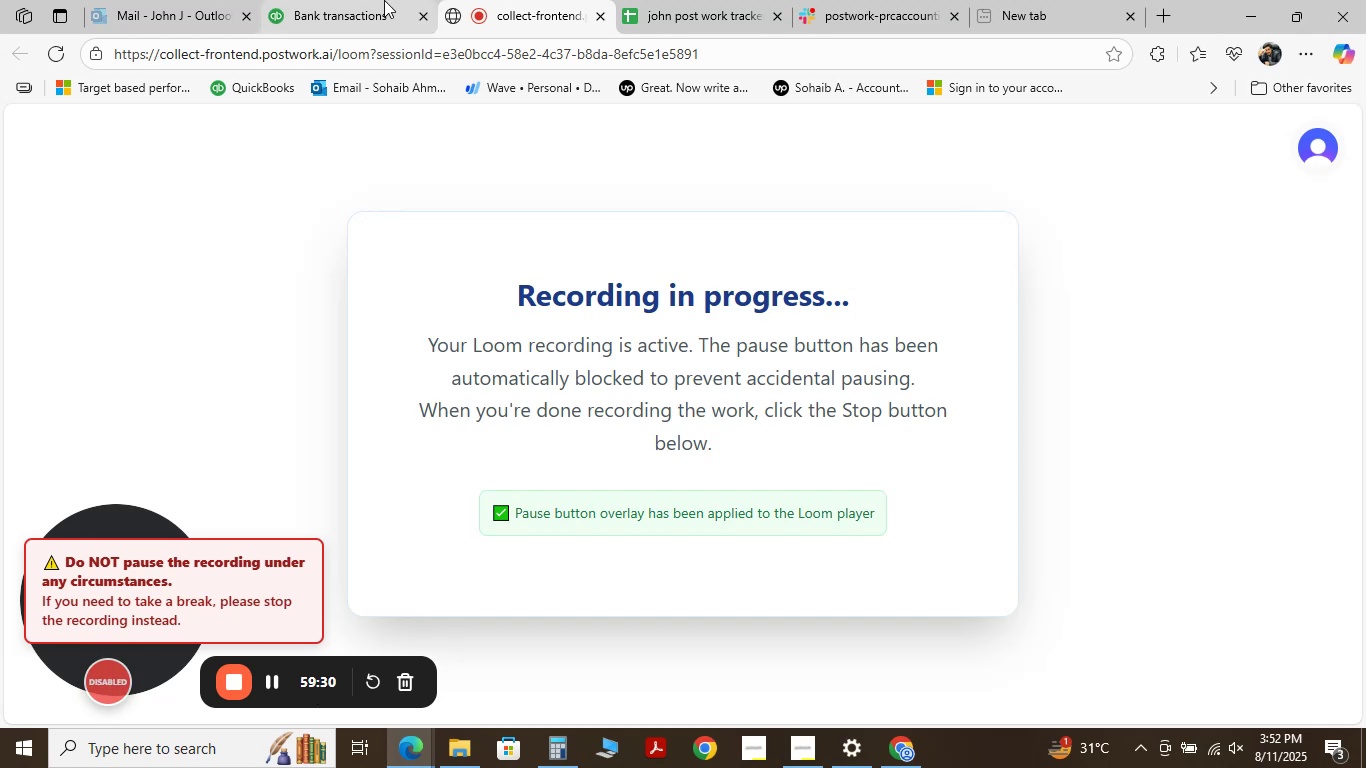 
left_click([359, 0])
 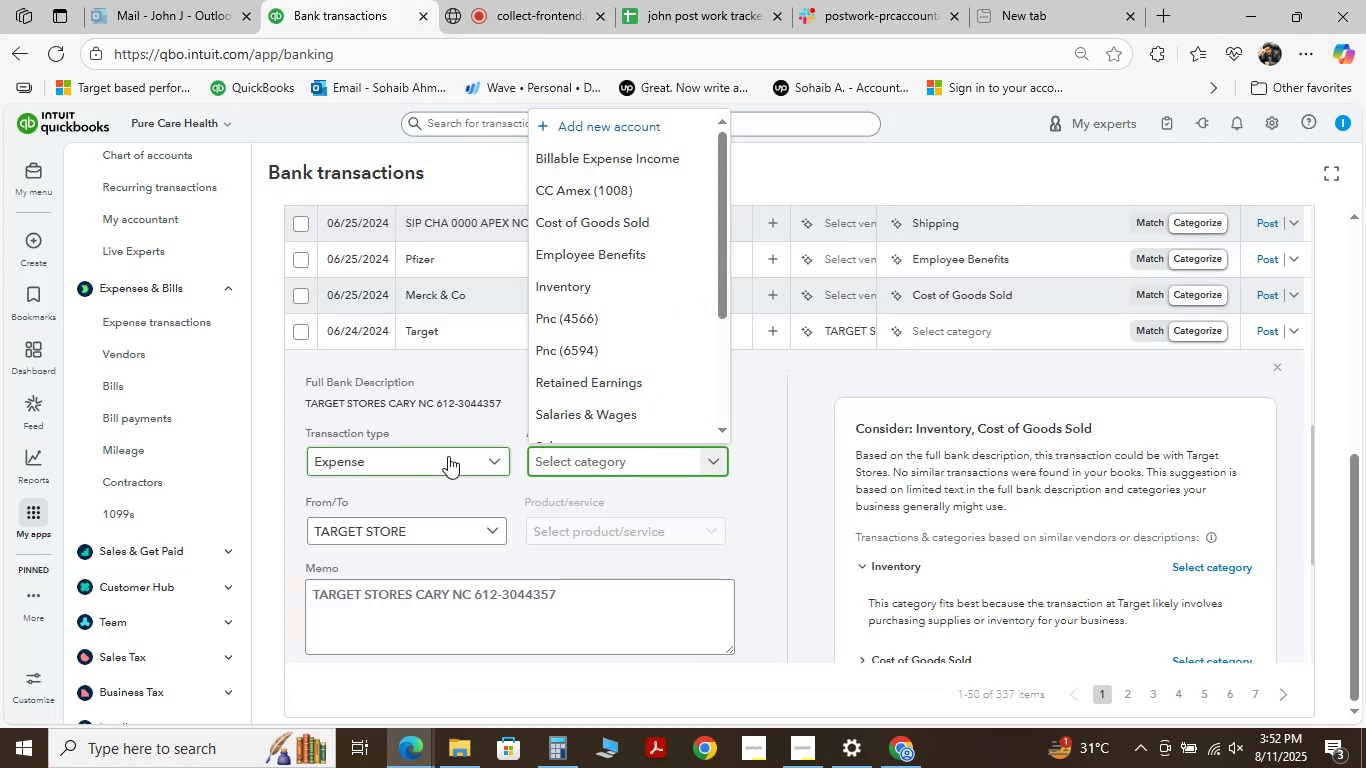 
scroll: coordinate [448, 456], scroll_direction: down, amount: 1.0
 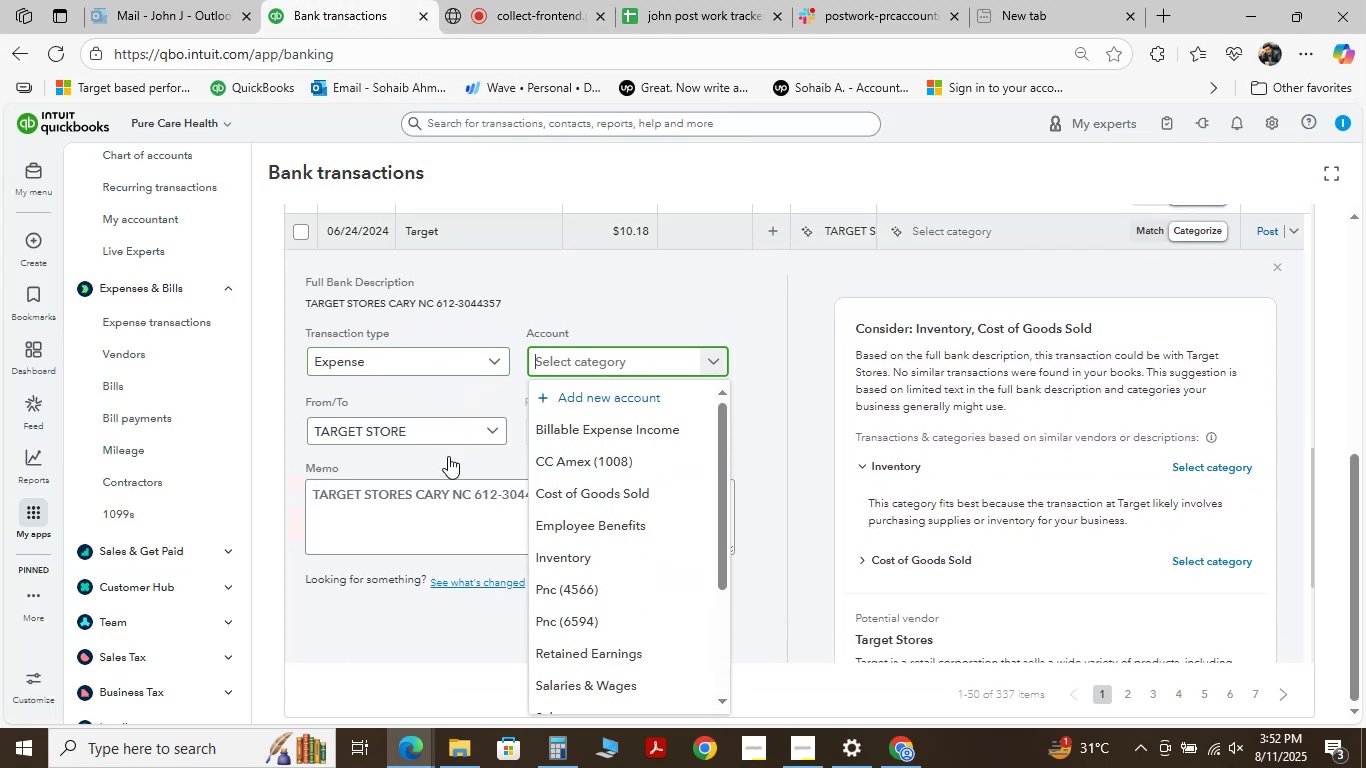 